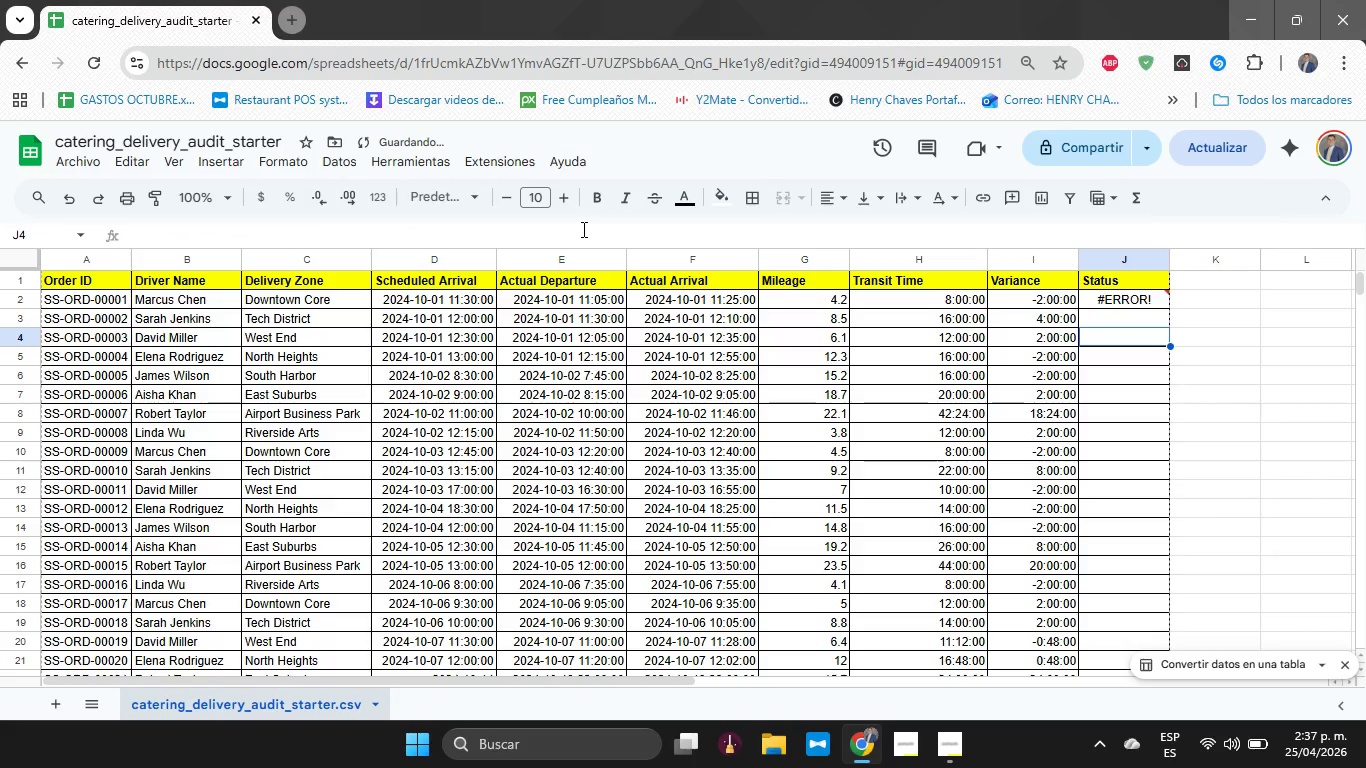 
key(ArrowUp)
 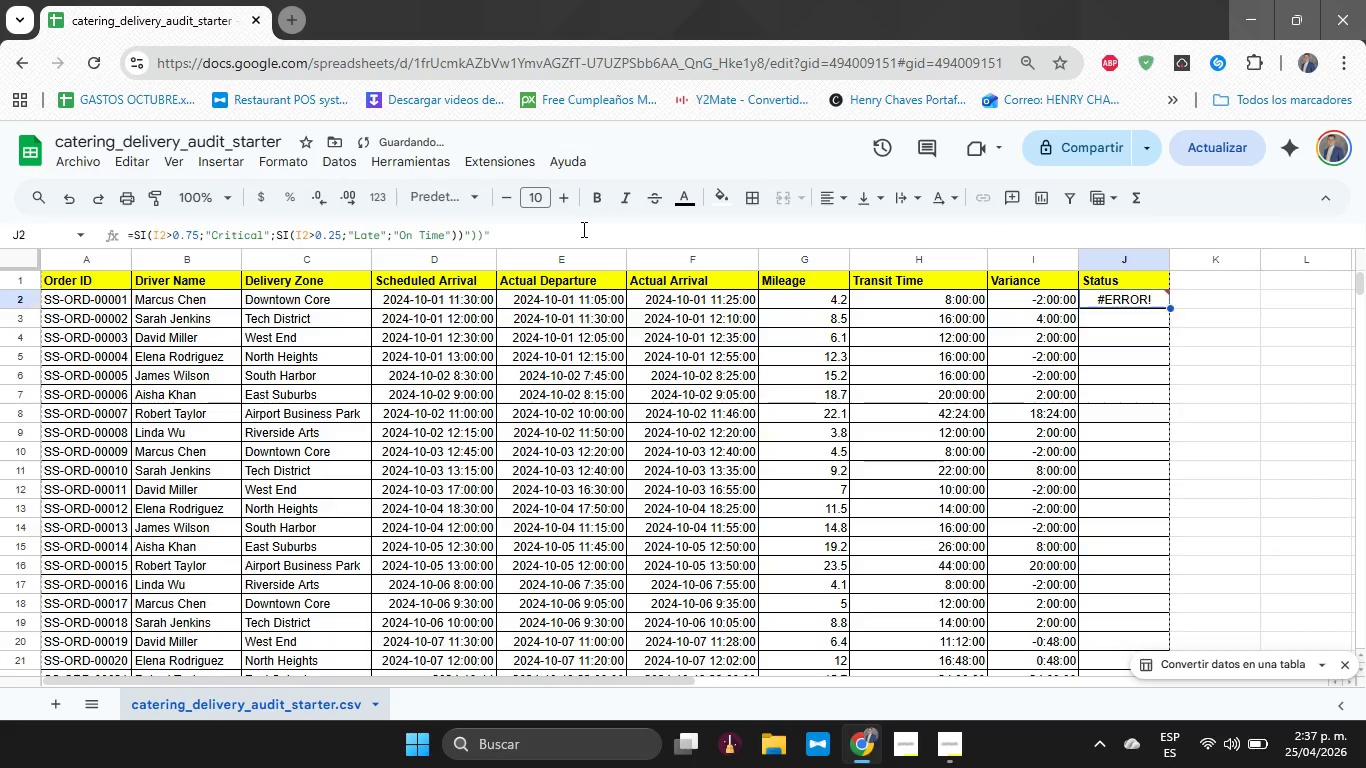 
key(ArrowUp)
 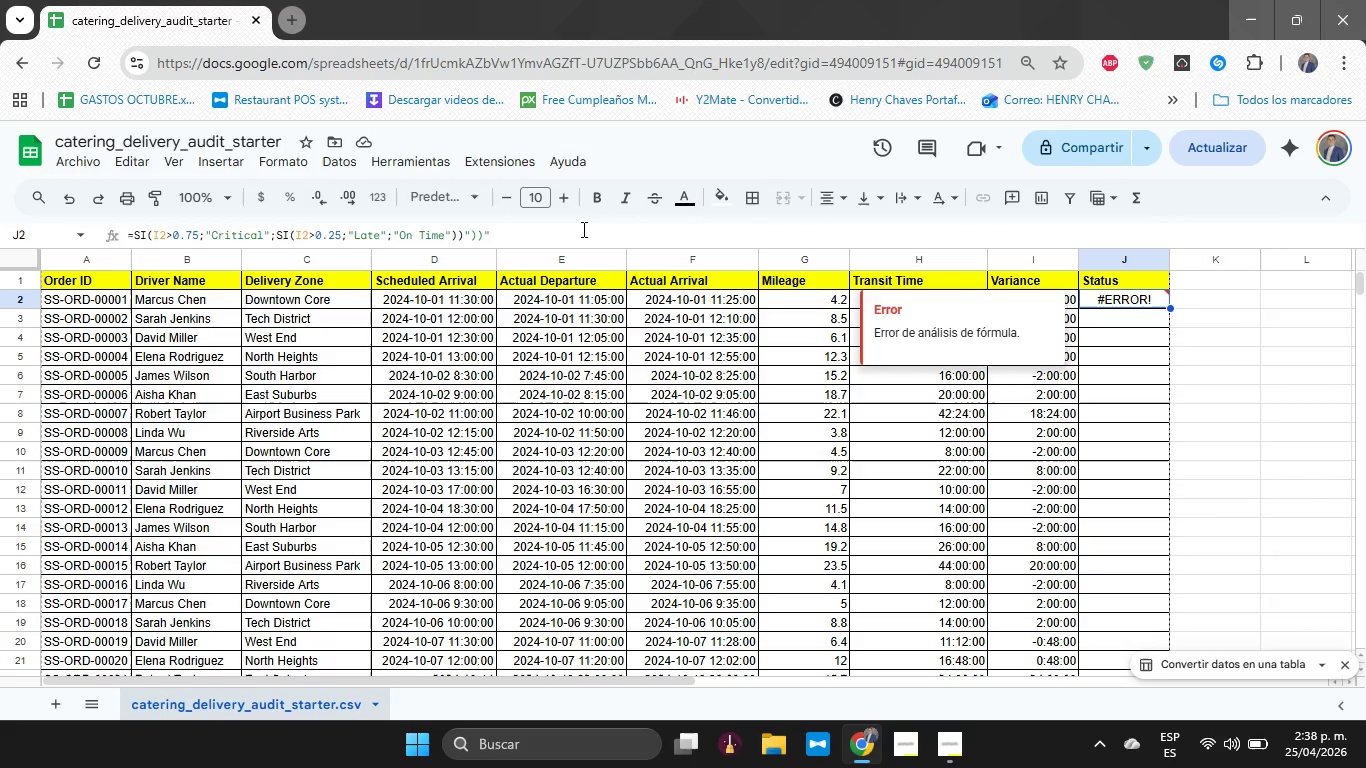 
wait(7.66)
 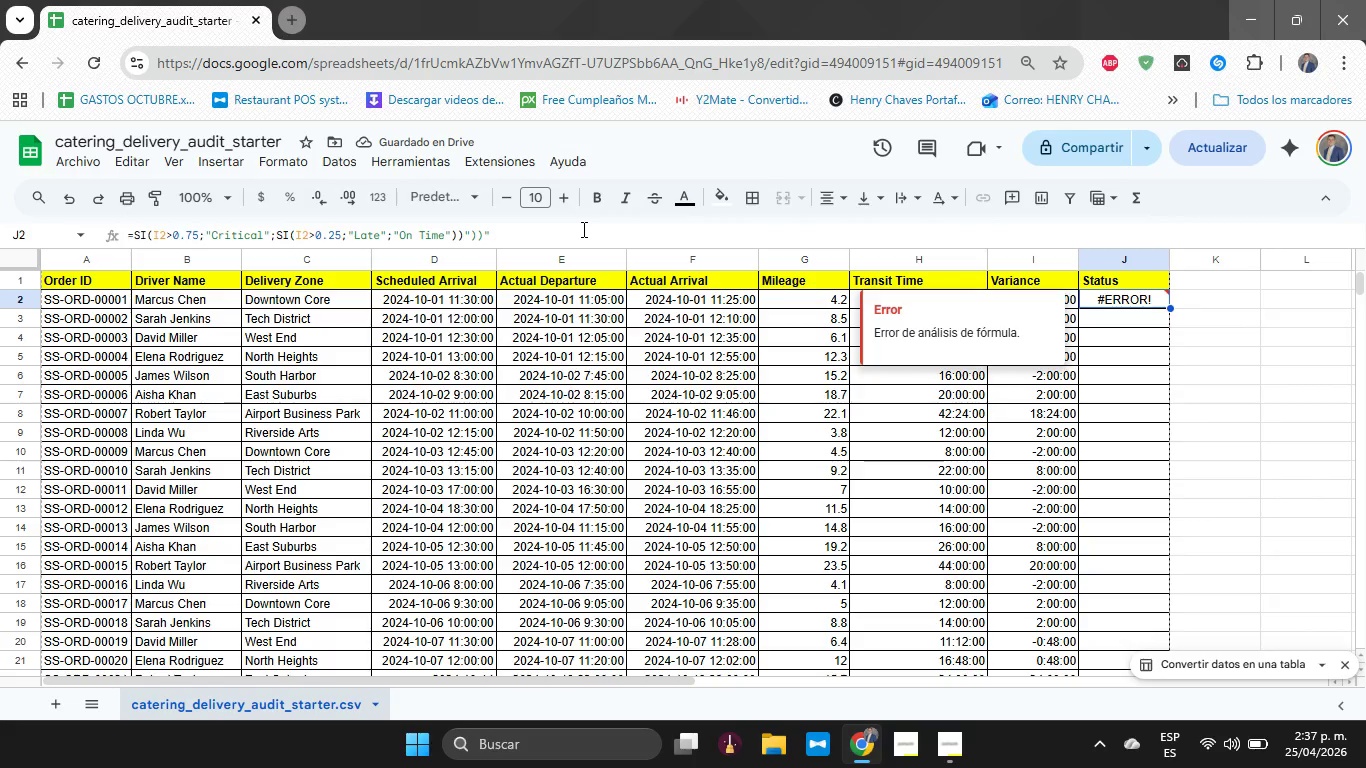 
left_click([582, 229])
 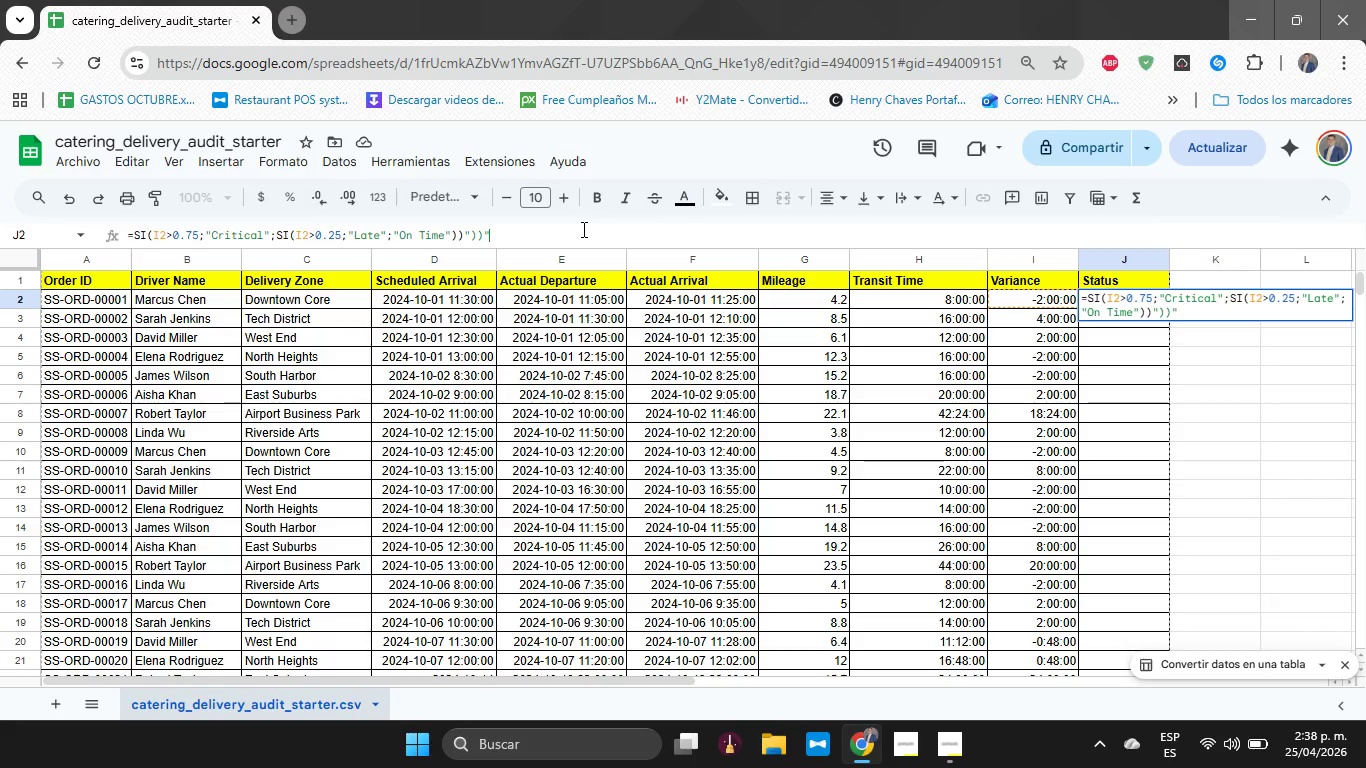 
key(Backspace)
 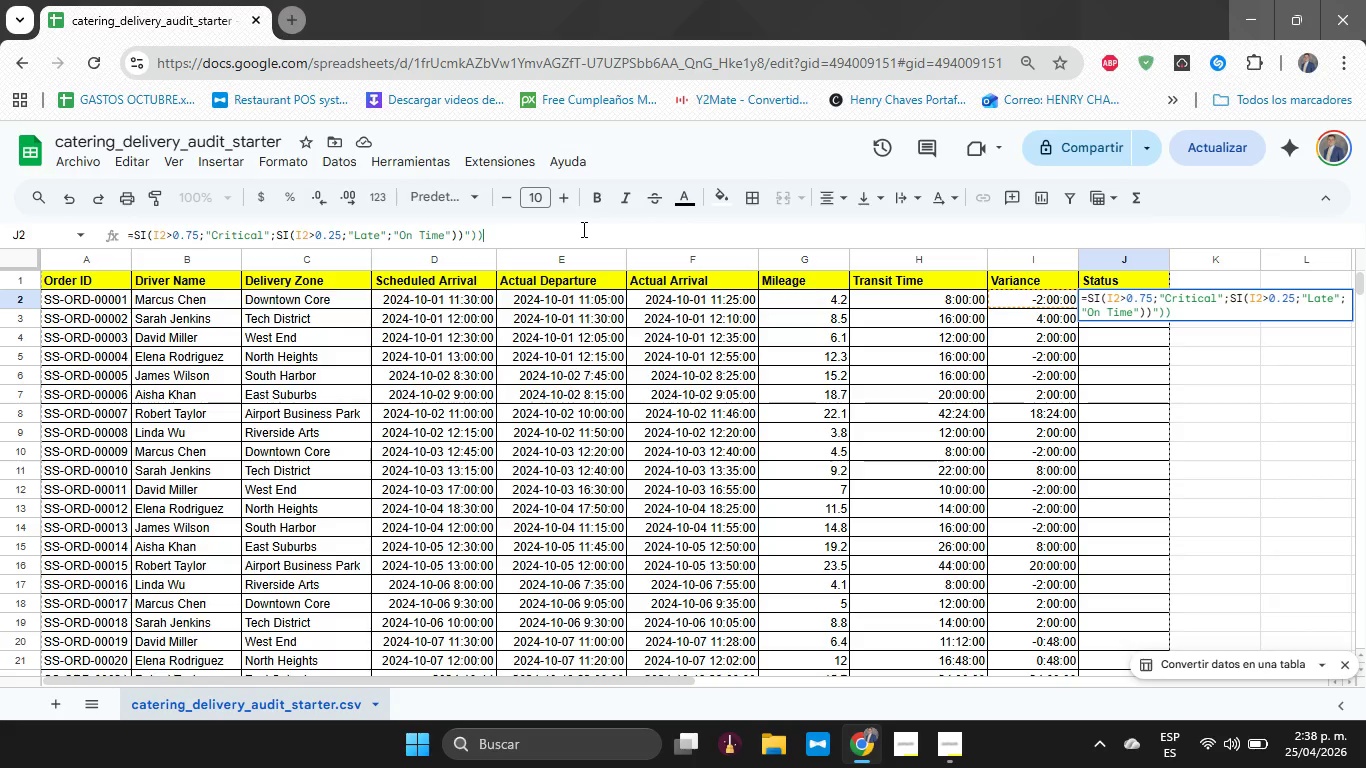 
key(Backspace)
 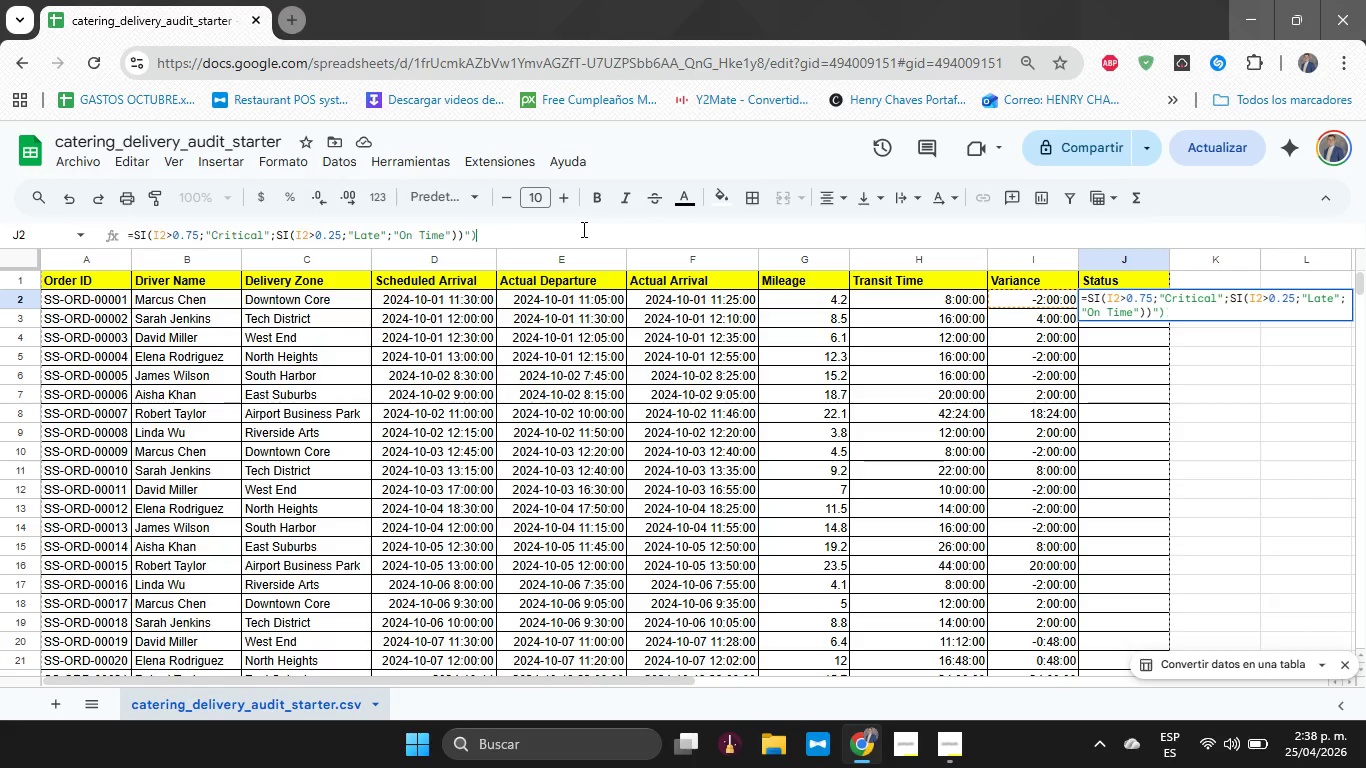 
key(Backspace)
 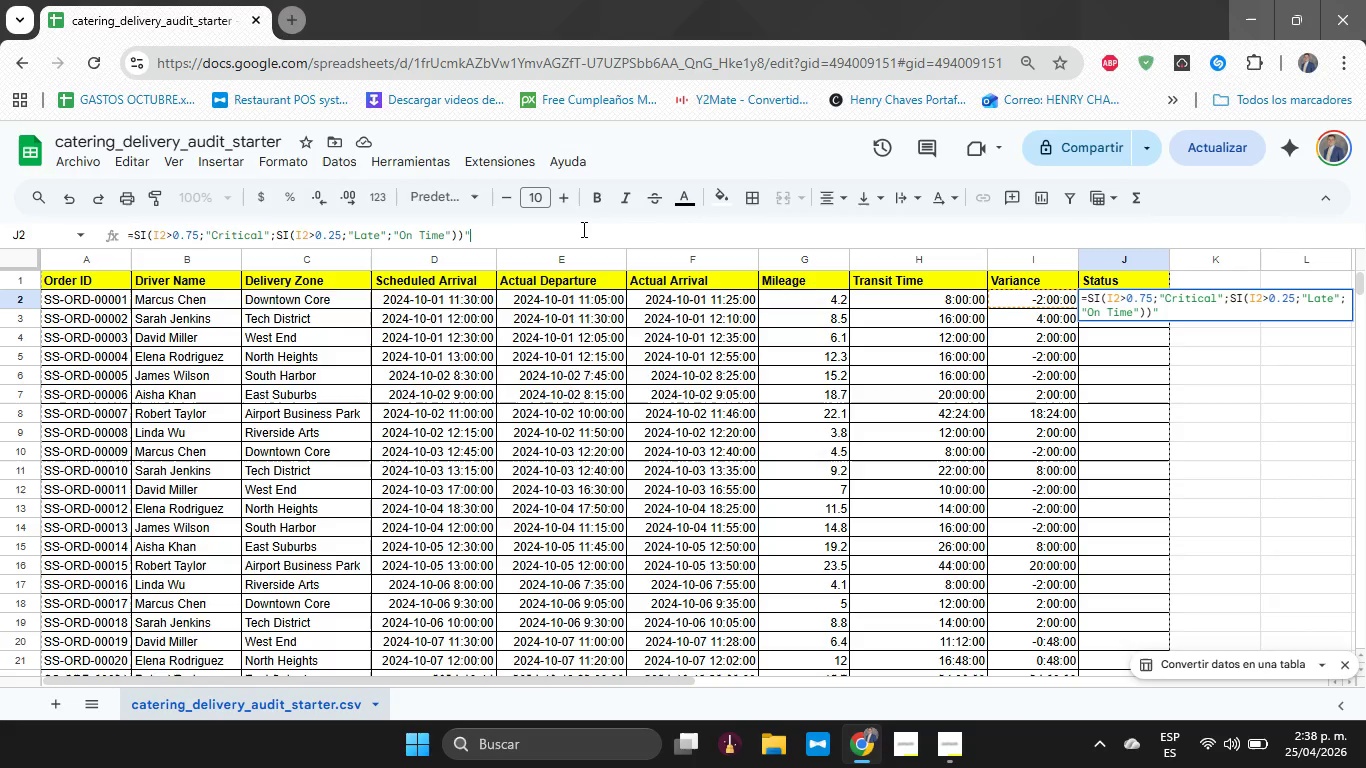 
key(Backspace)
 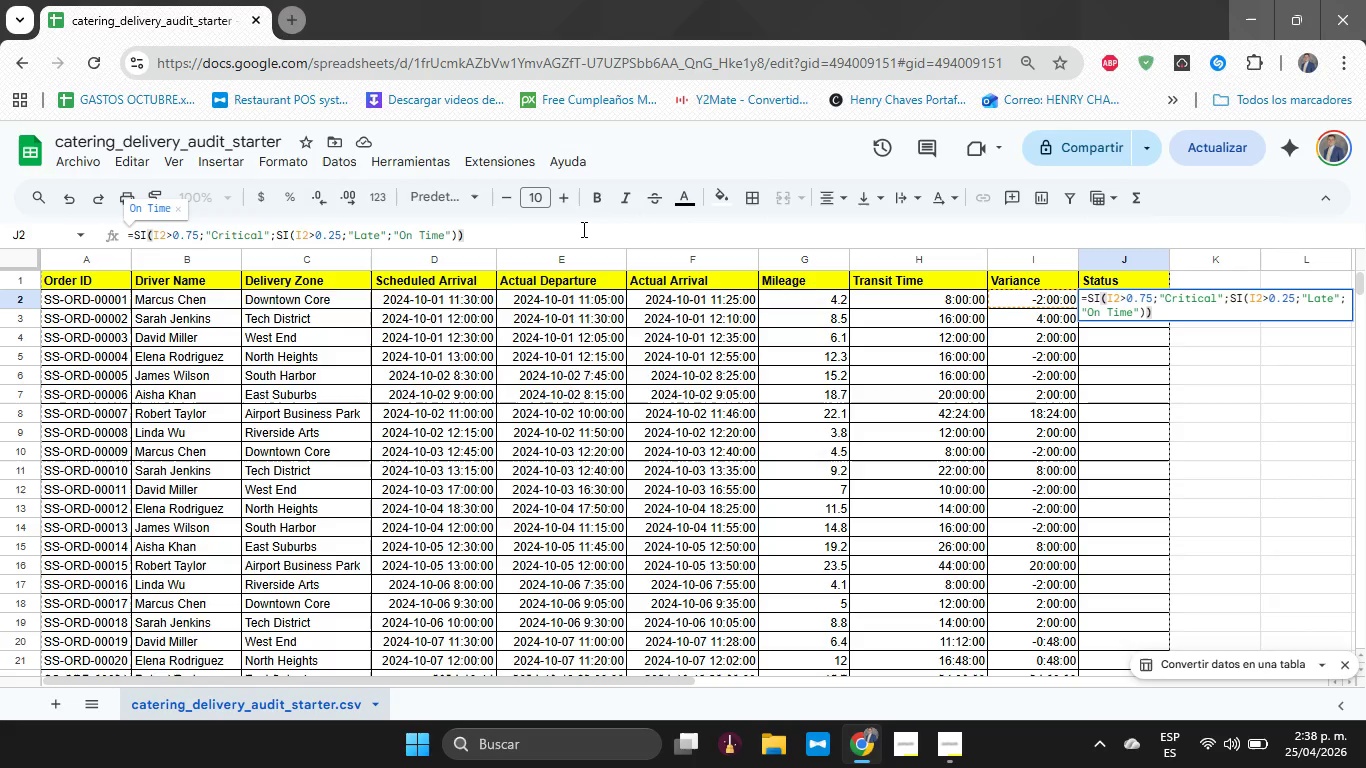 
key(Enter)
 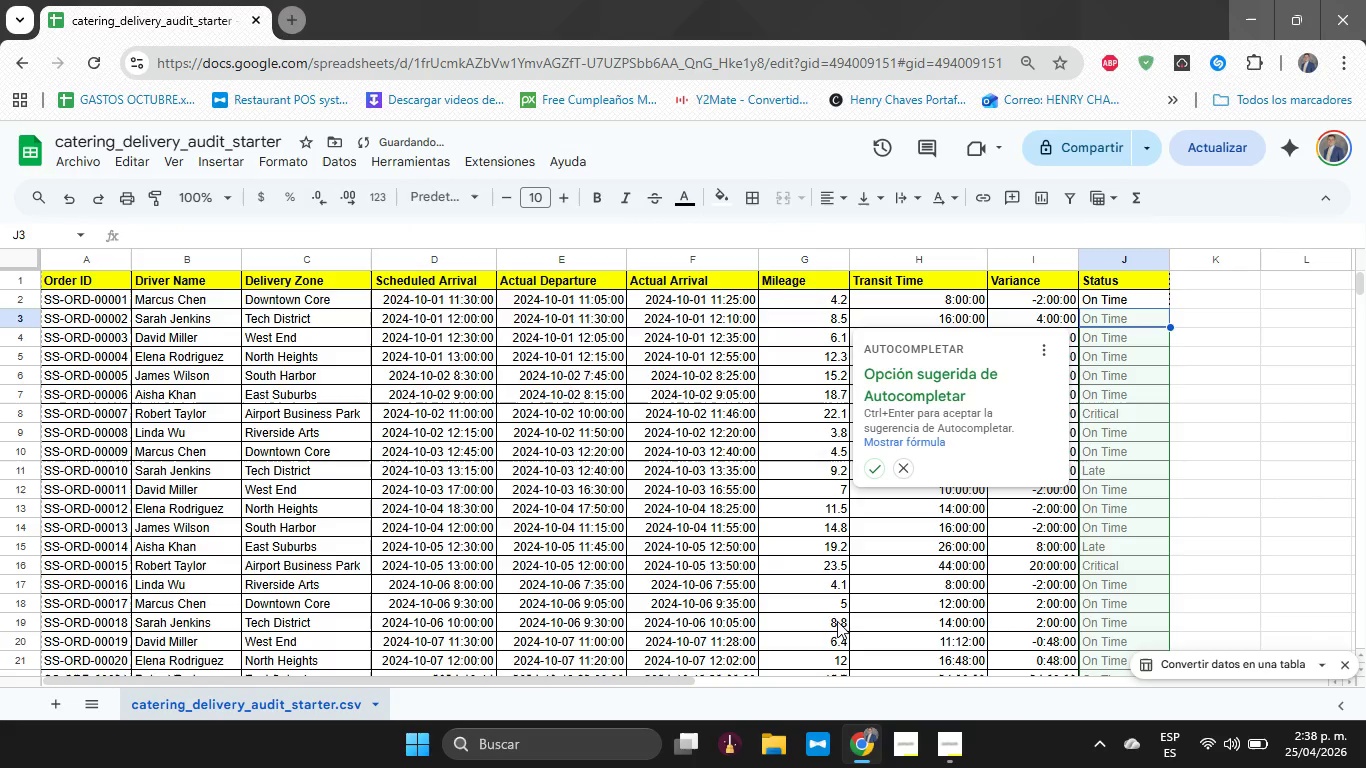 
left_click([872, 466])
 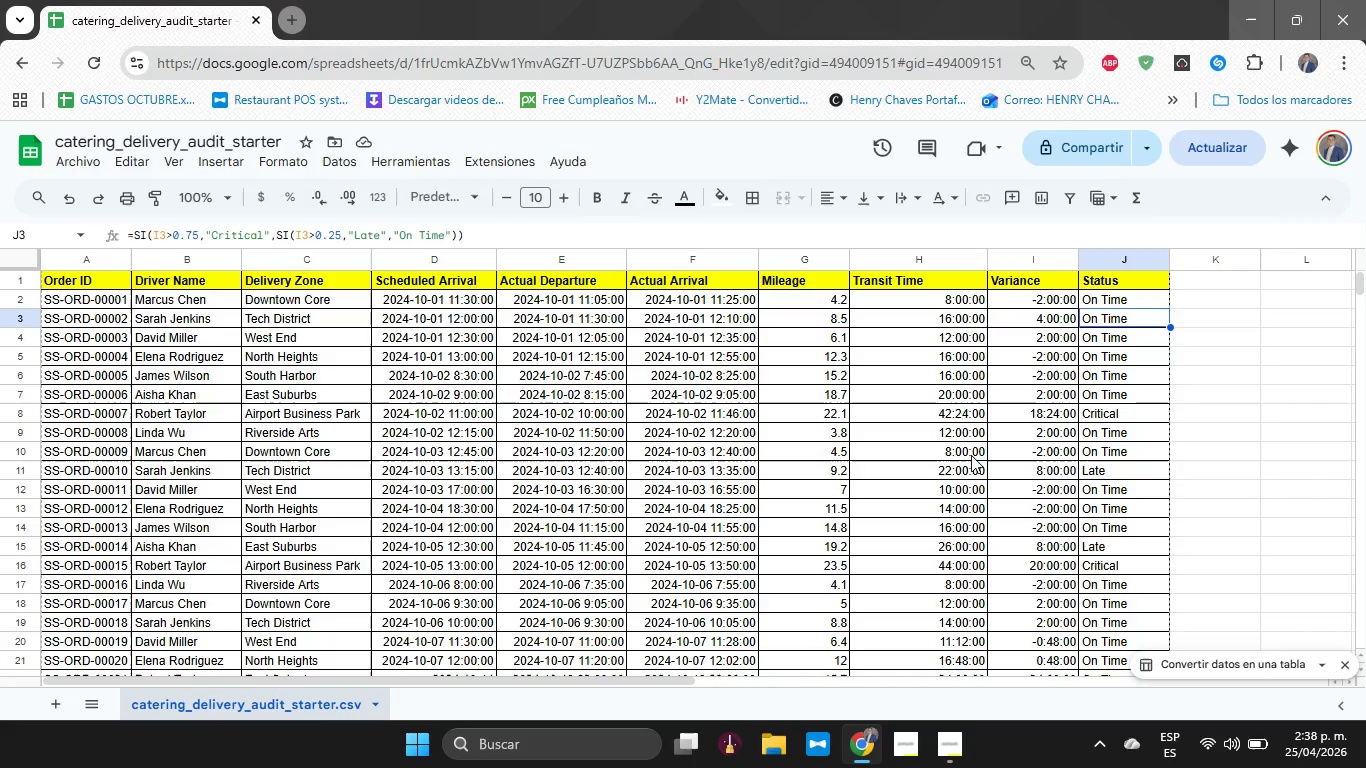 
wait(33.42)
 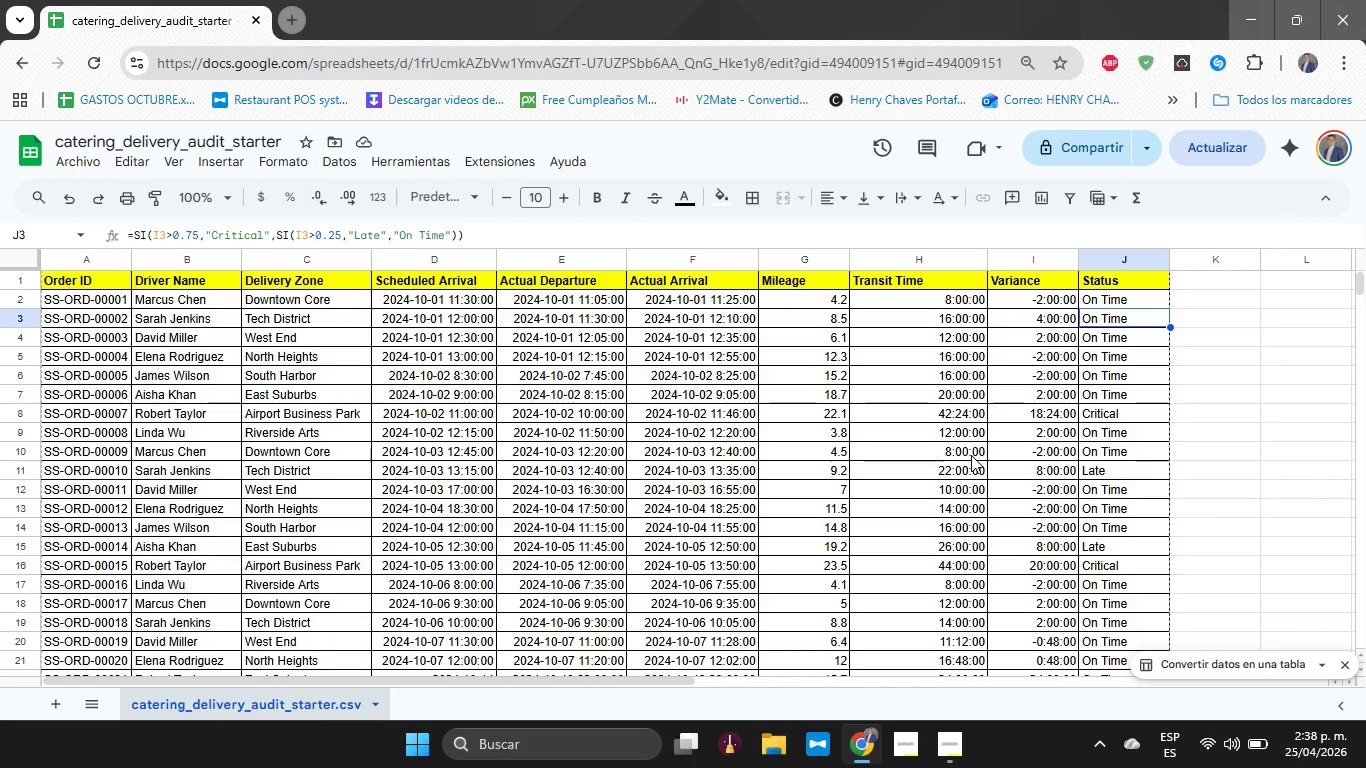 
key(Alt+Tab)